 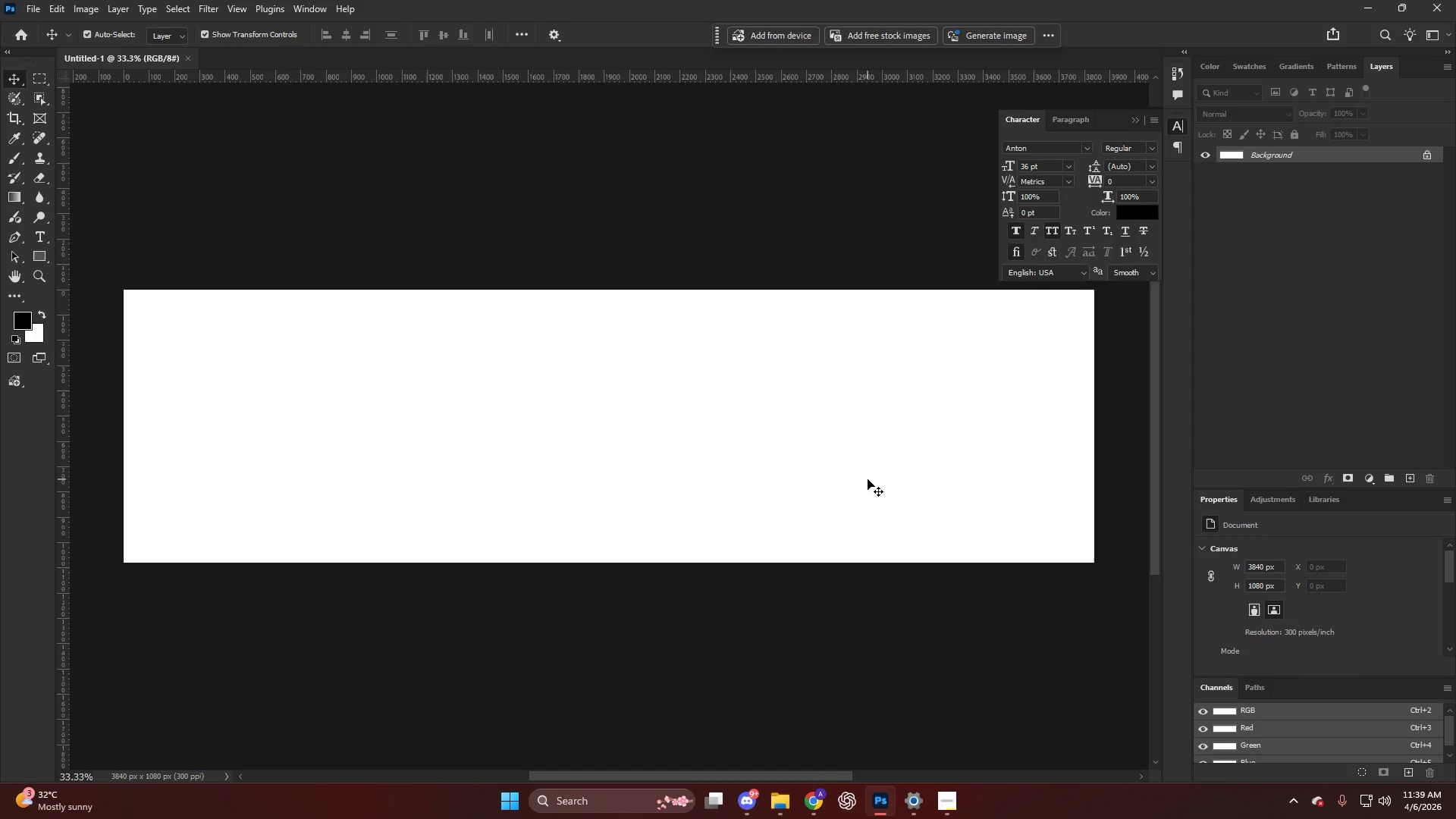 
key(Alt+AltLeft)
 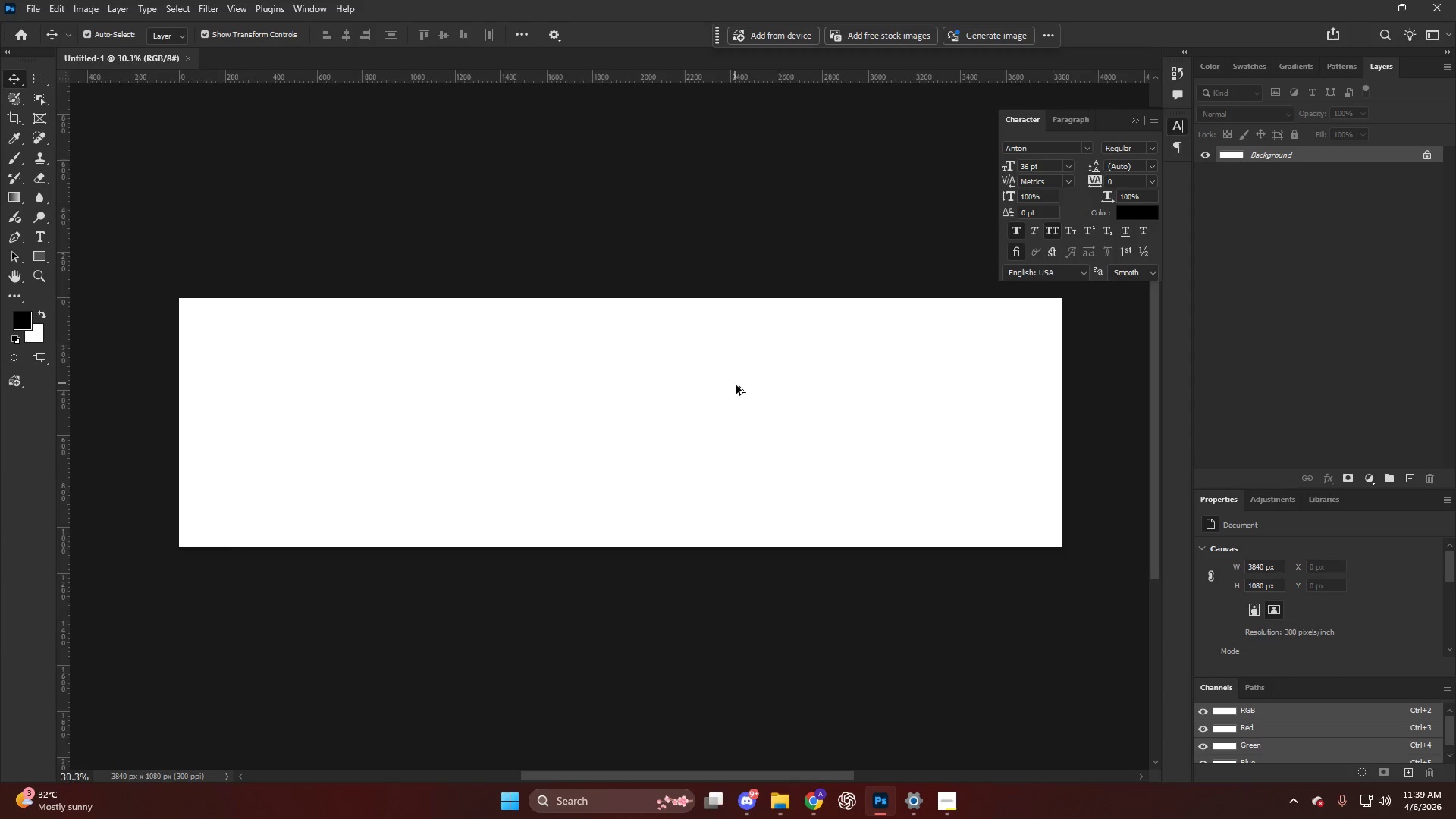 
key(Control+ControlLeft)
 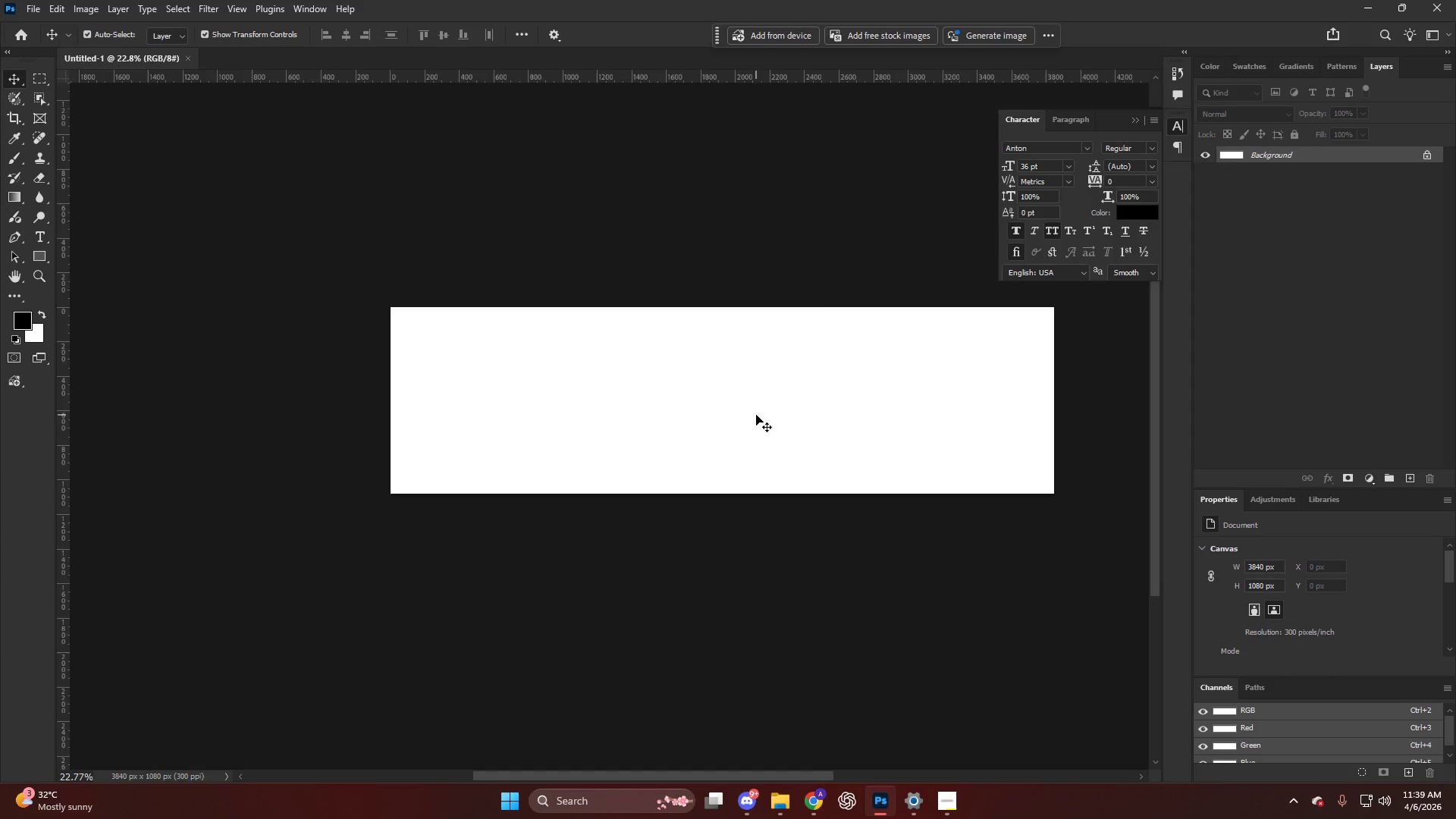 
key(Alt+AltLeft)
 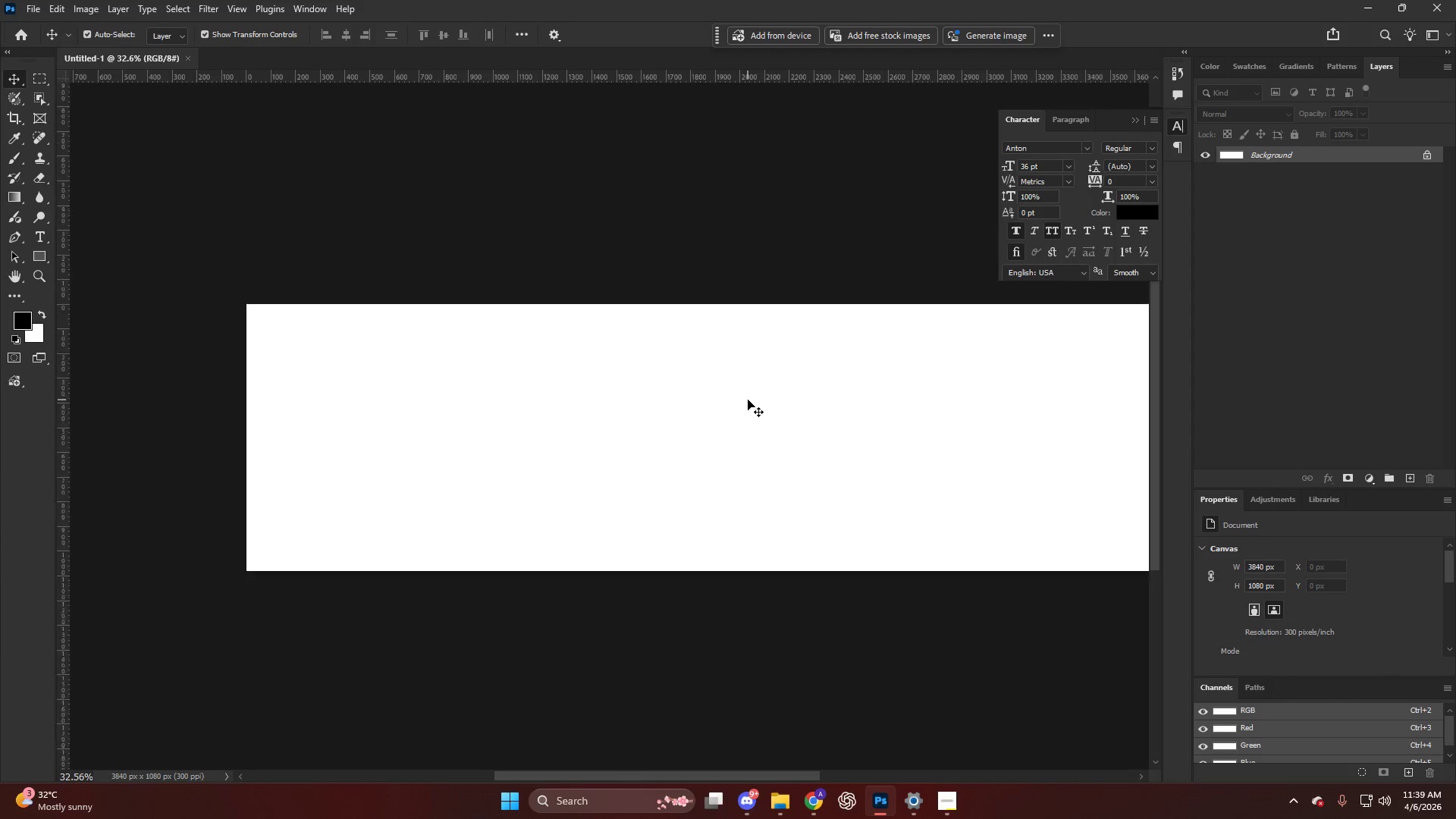 
hold_key(key=ControlLeft, duration=0.48)
scroll: coordinate [748, 400], scroll_direction: up, amount: 2.0
 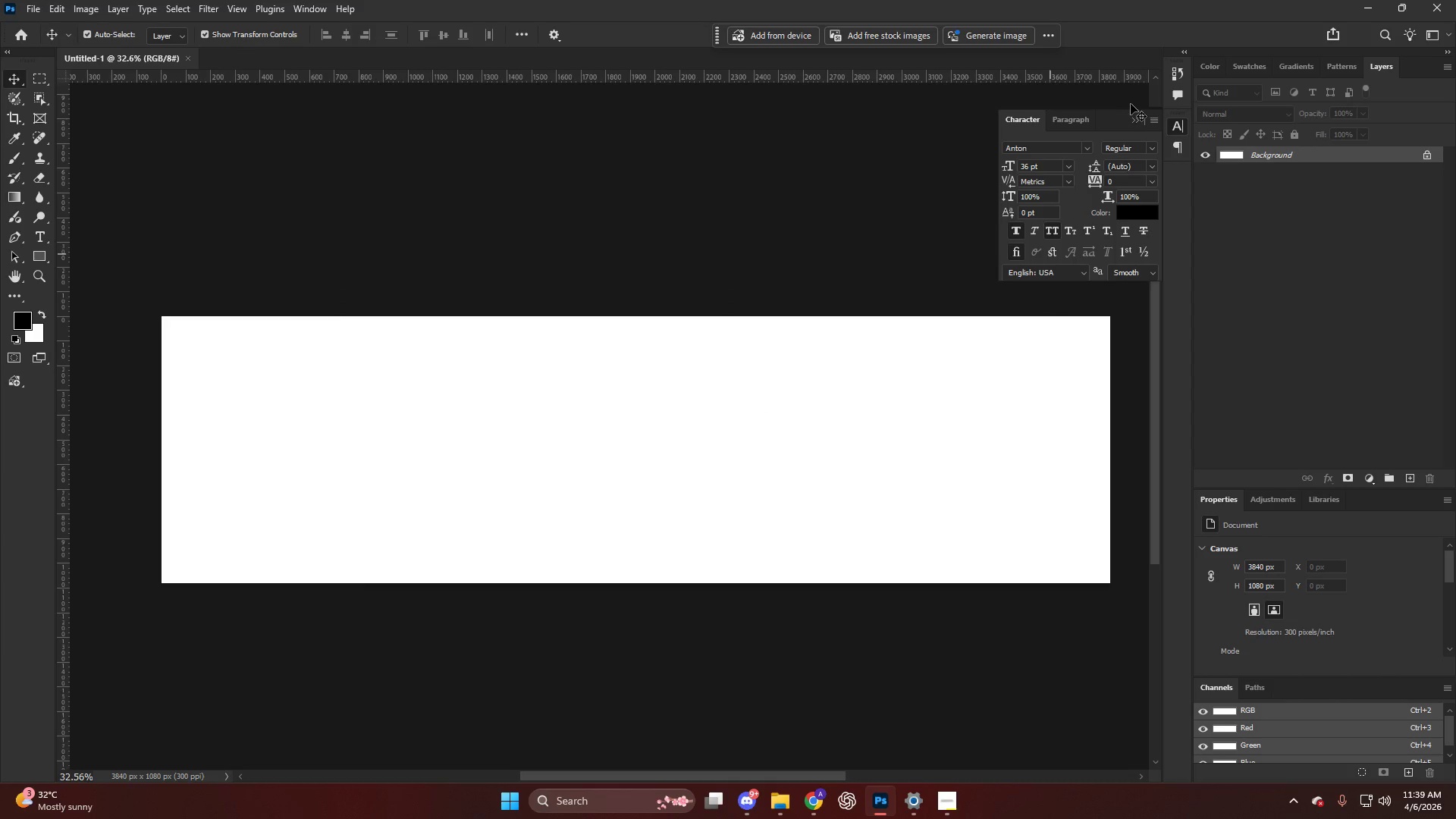 
left_click([1137, 117])
 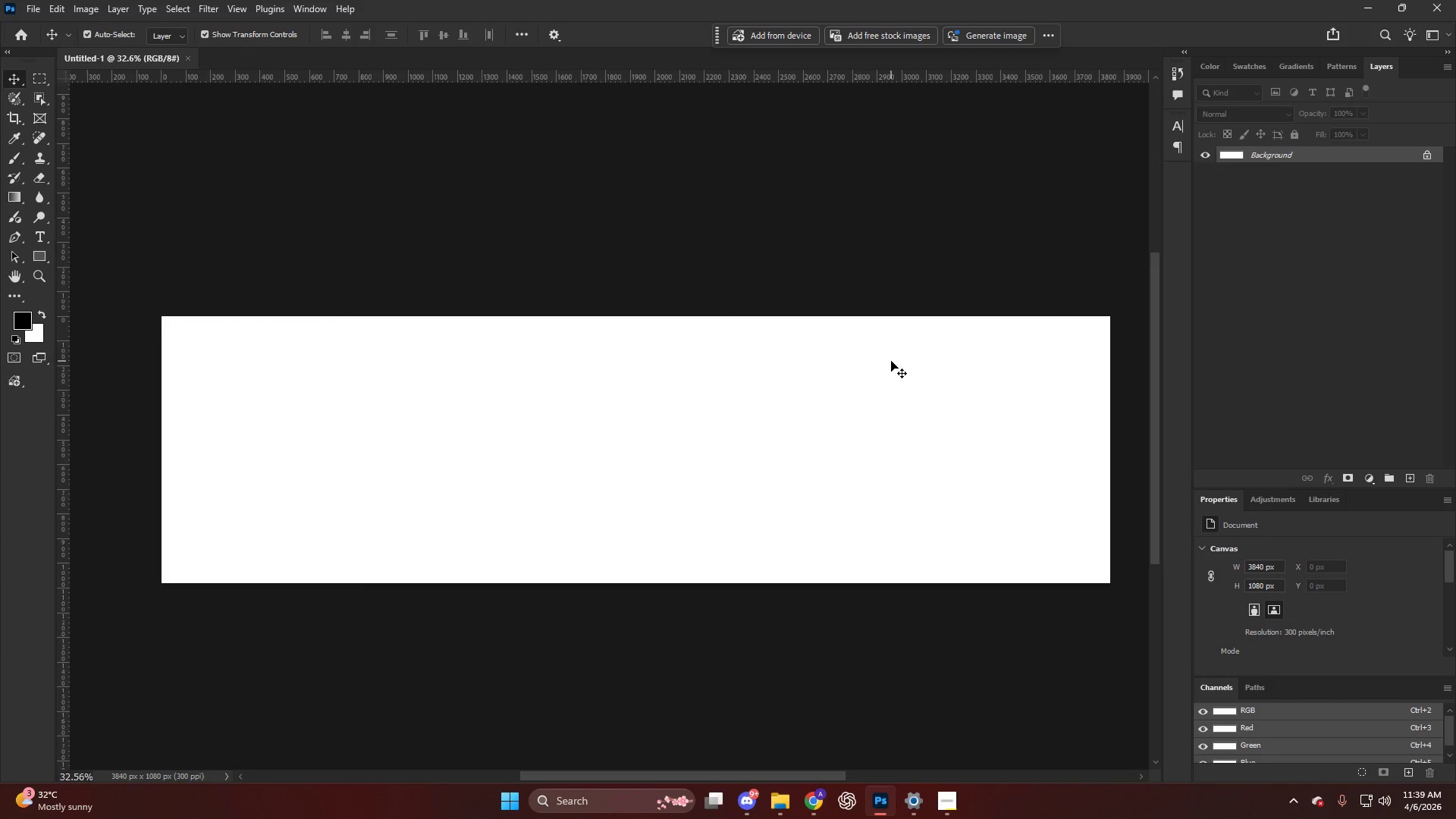 
key(Alt+AltLeft)
 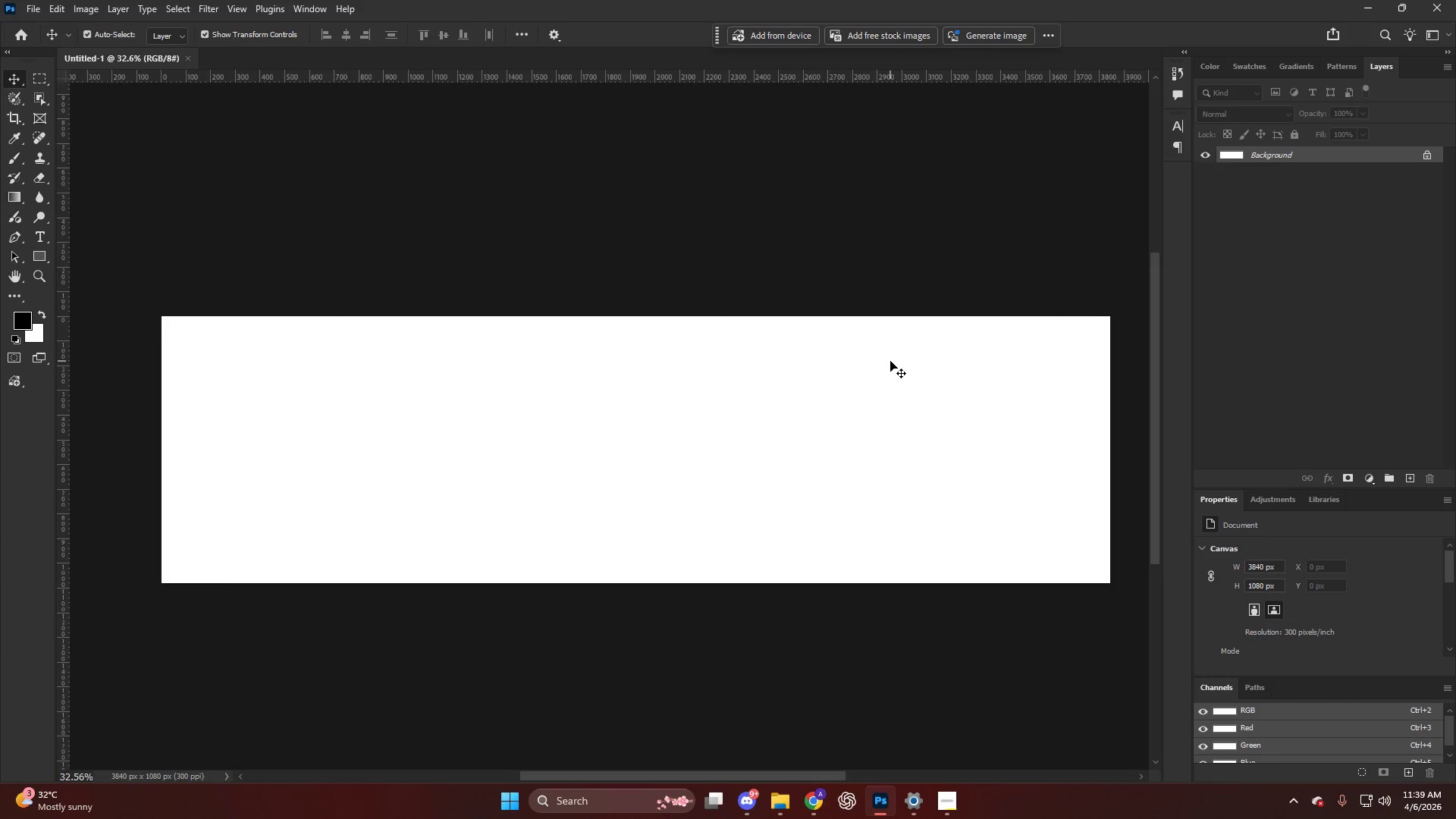 
scroll: coordinate [890, 361], scroll_direction: down, amount: 2.0
 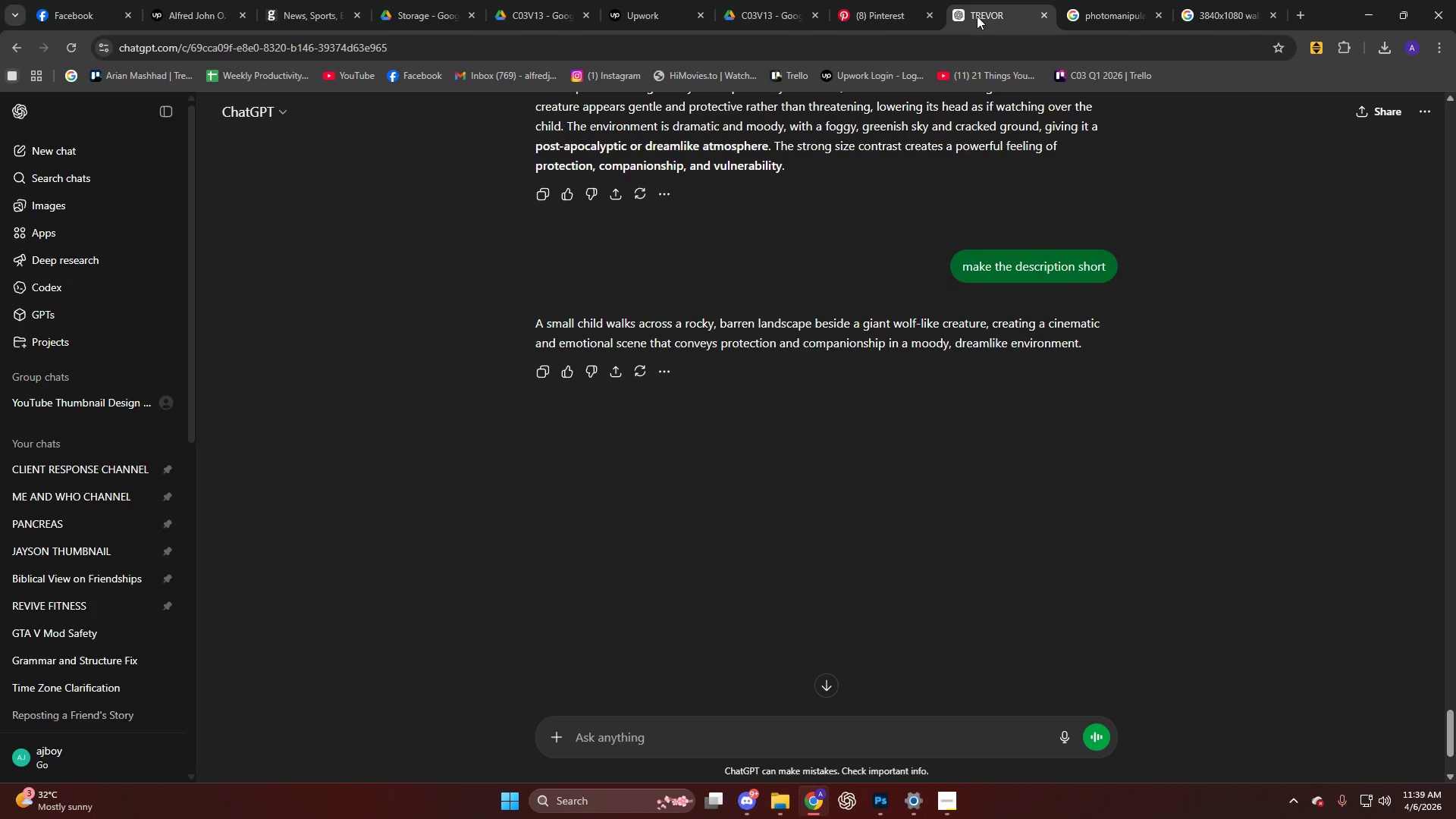 
wait(5.09)
 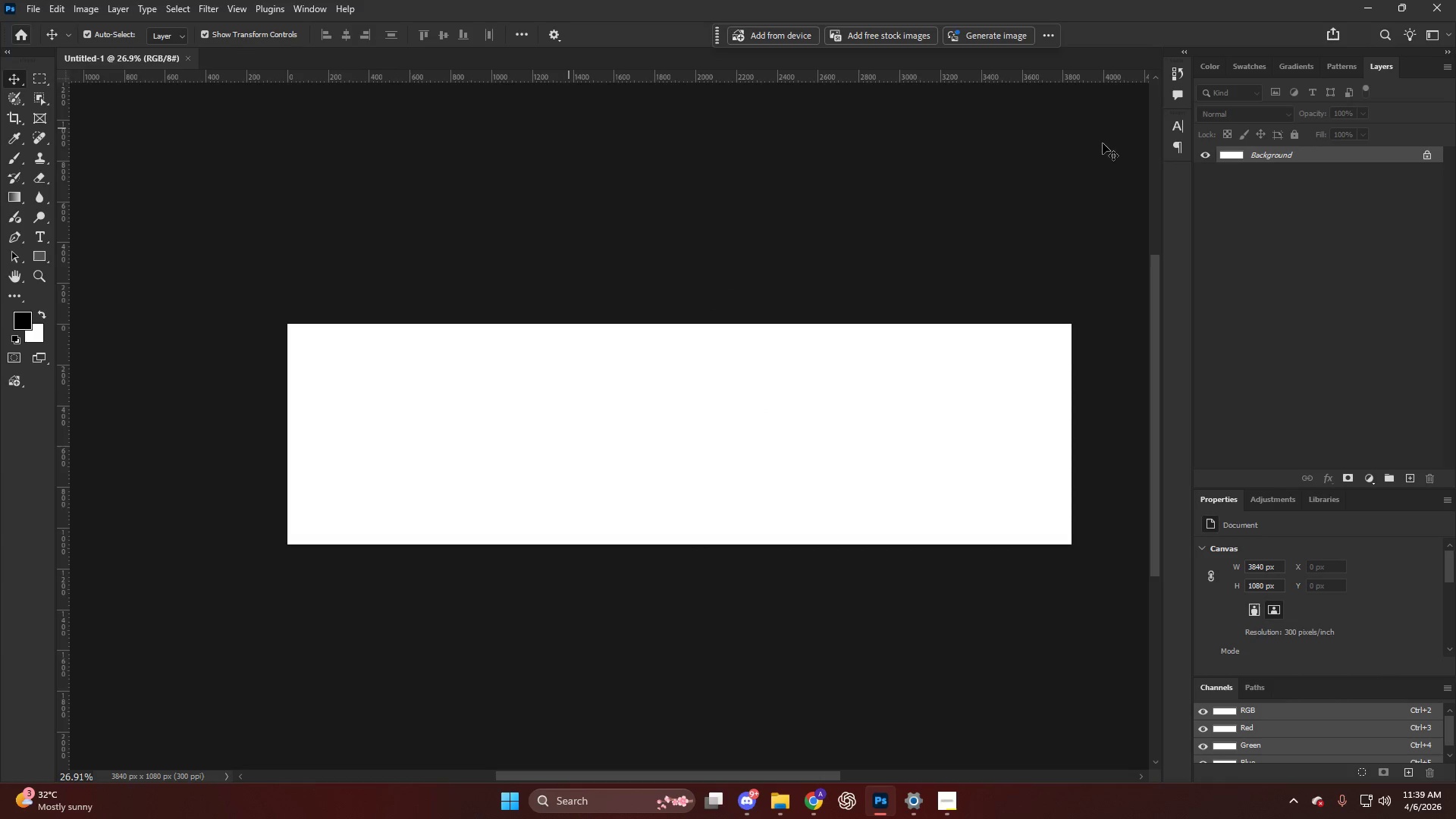 
left_click([1209, 17])
 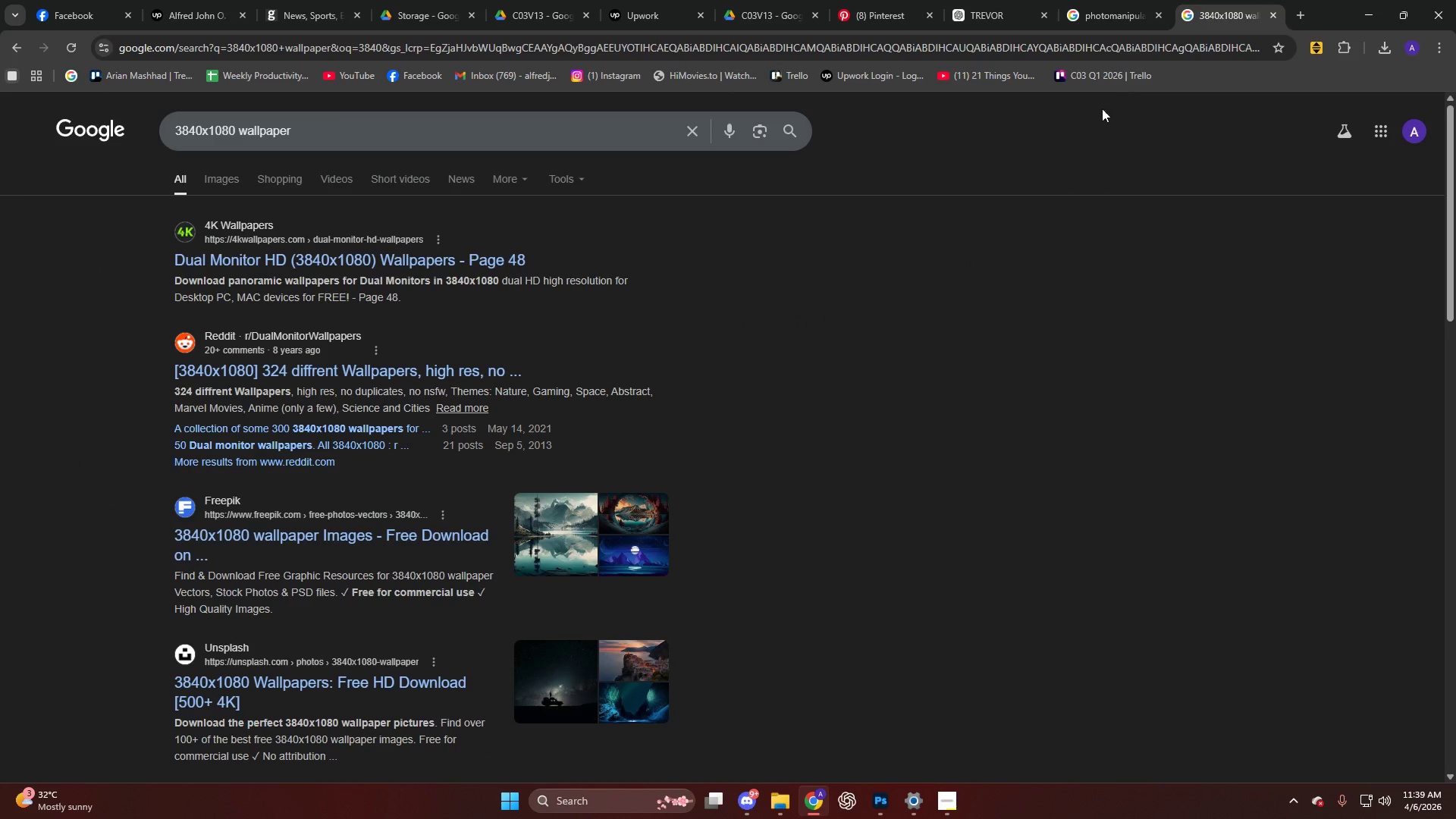 
left_click_drag(start_coordinate=[343, 138], to_coordinate=[243, 143])
 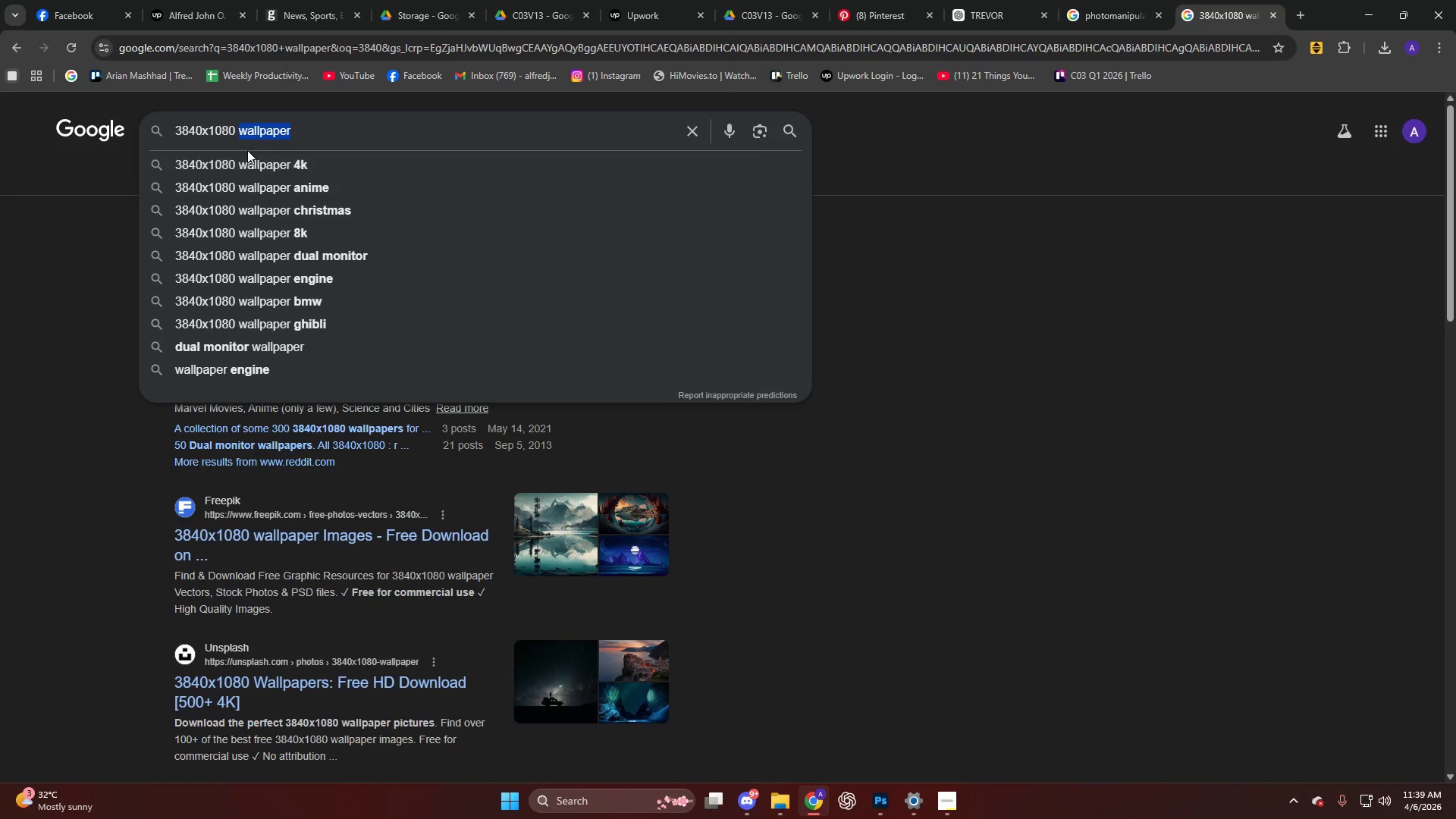 
hold_key(key=Backspace, duration=0.72)
 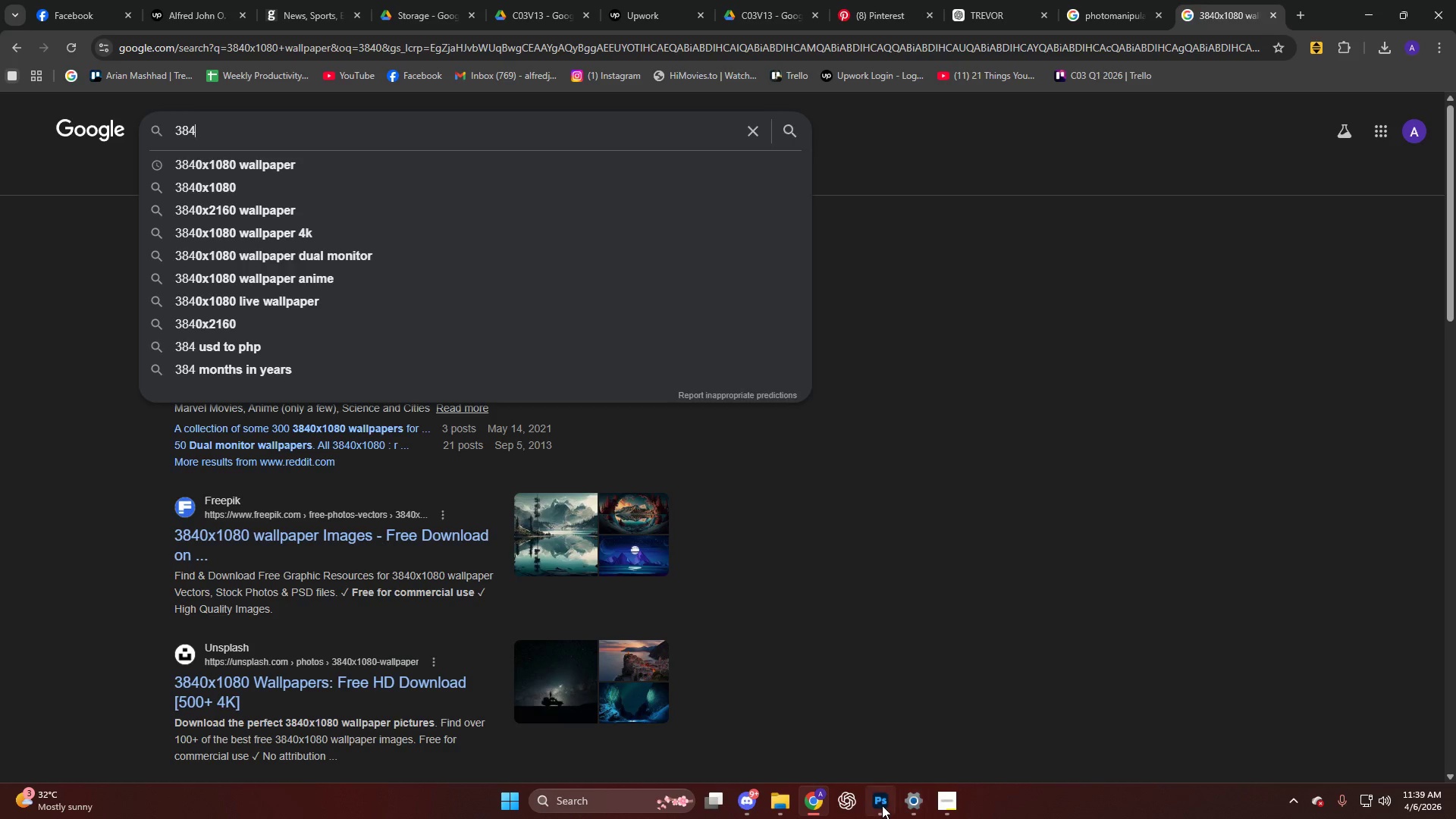 
left_click([951, 802])